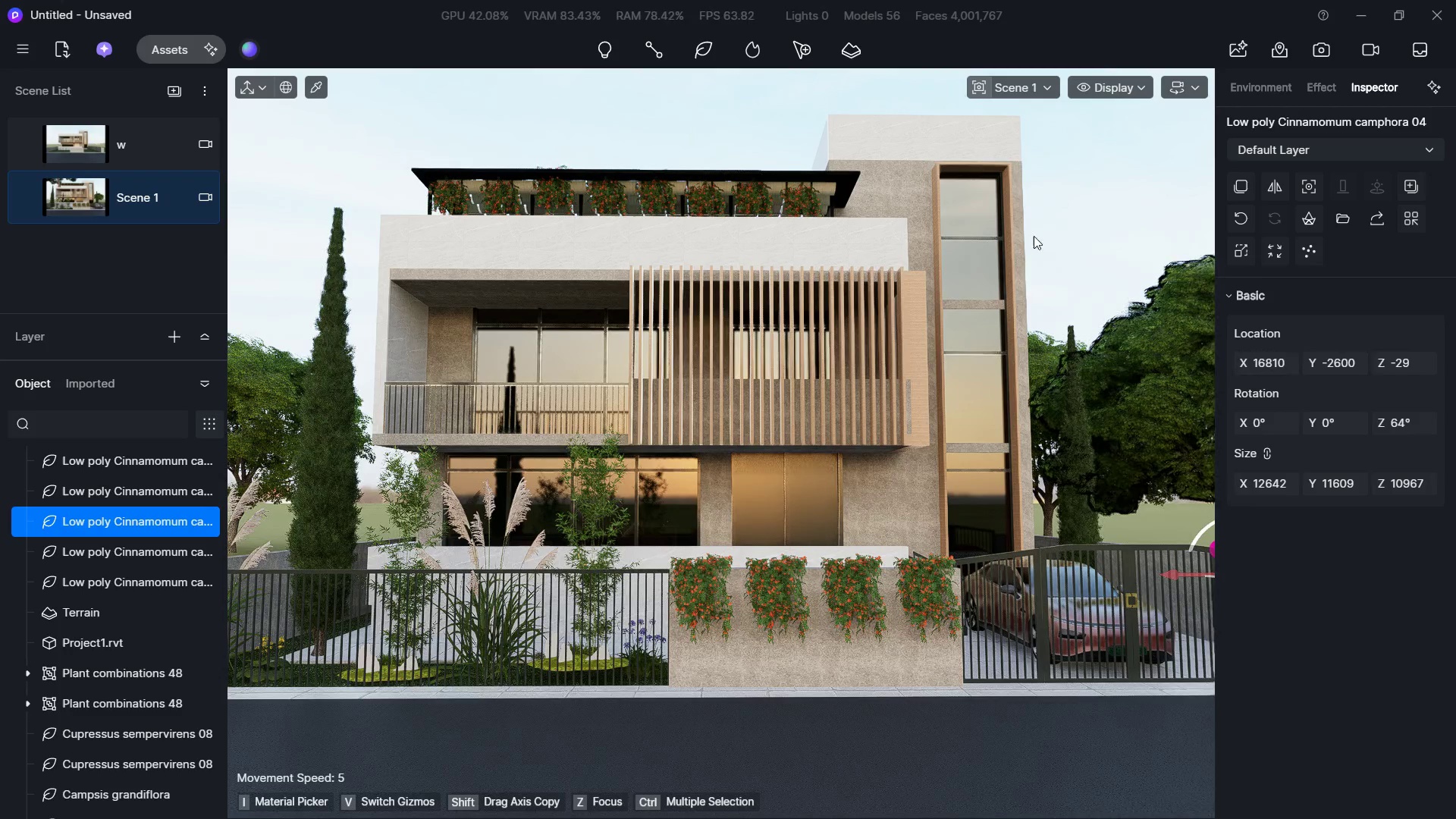 
left_click([1084, 236])
 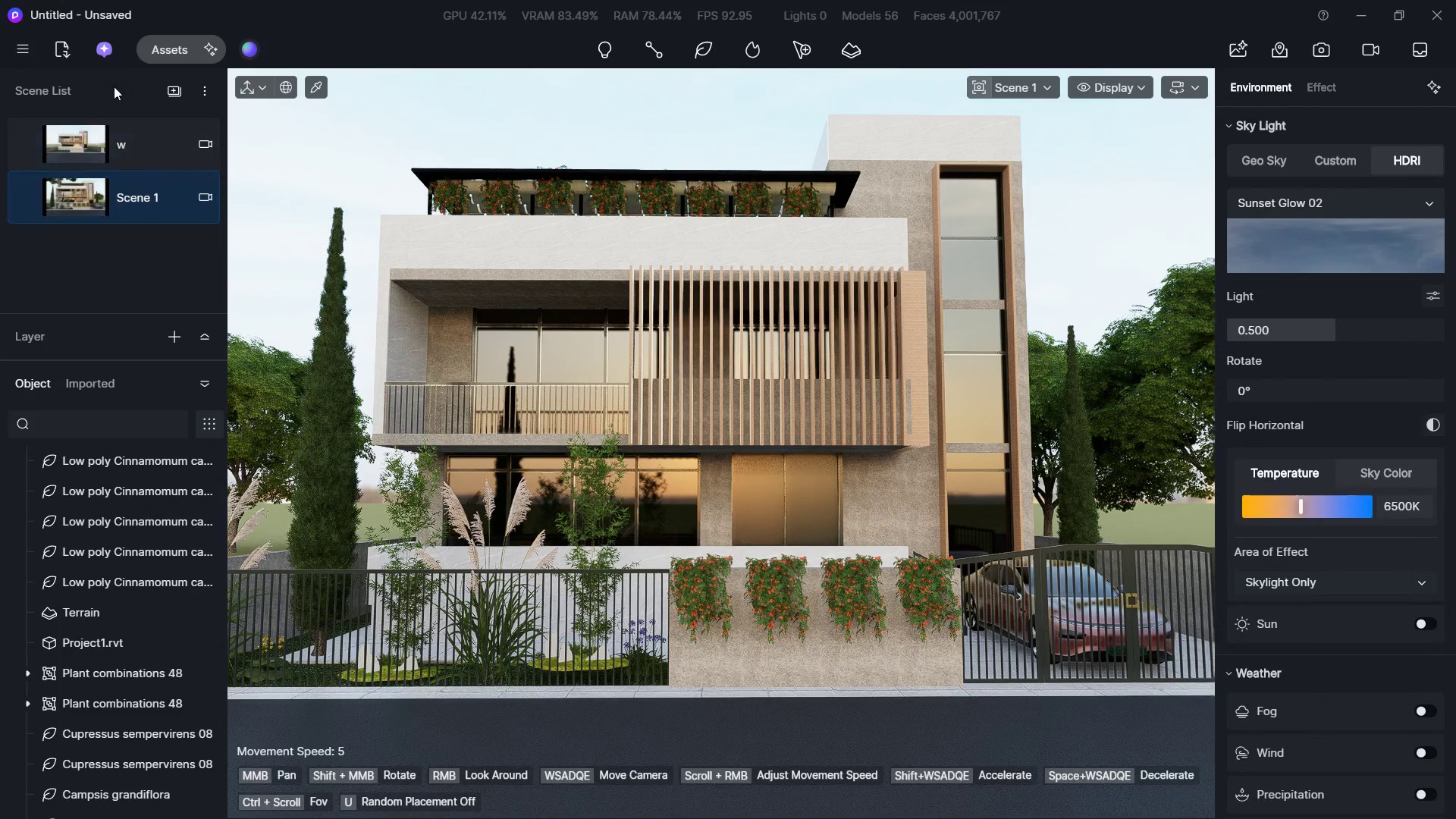 
double_click([169, 58])
 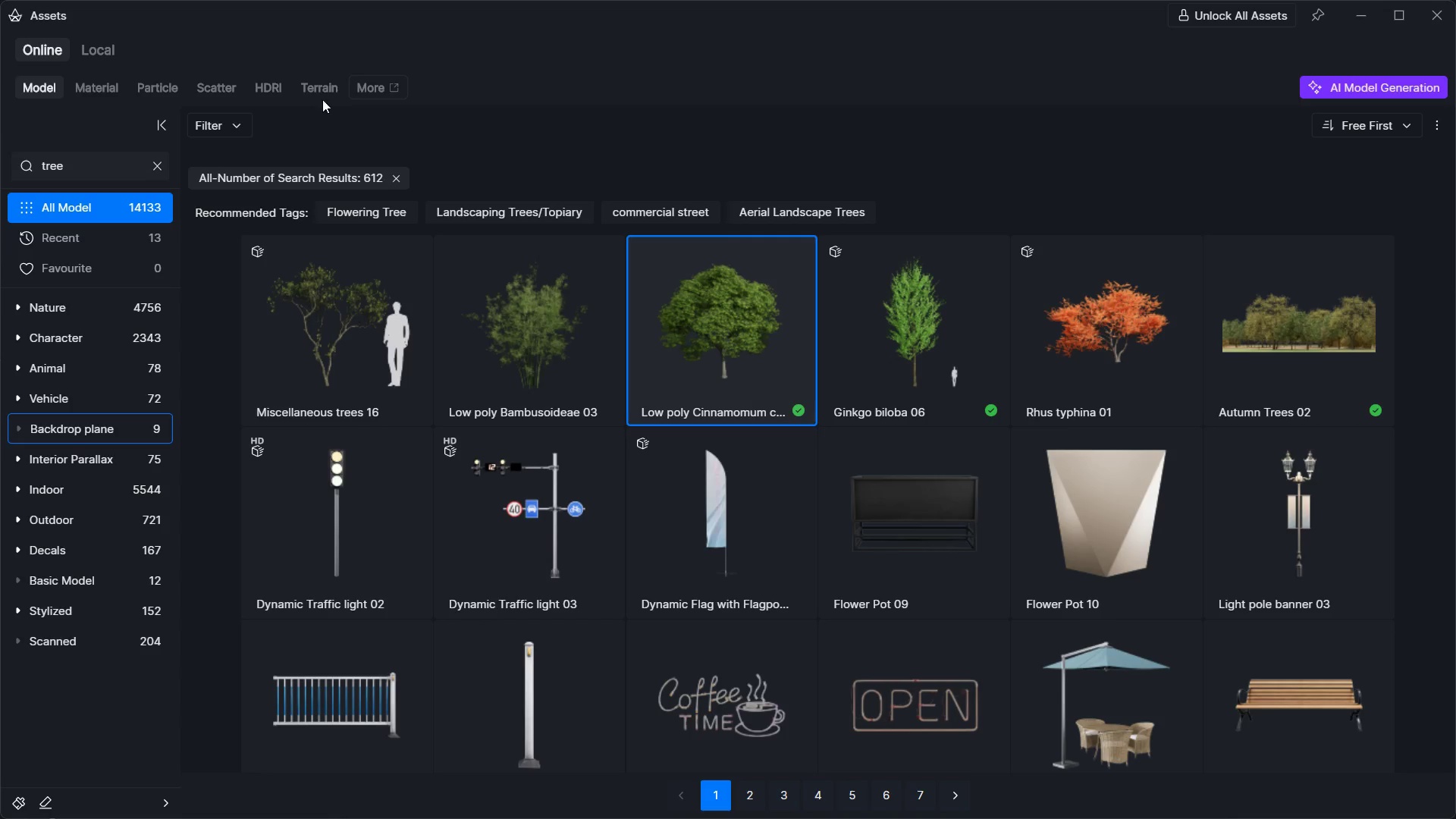 
left_click([315, 92])
 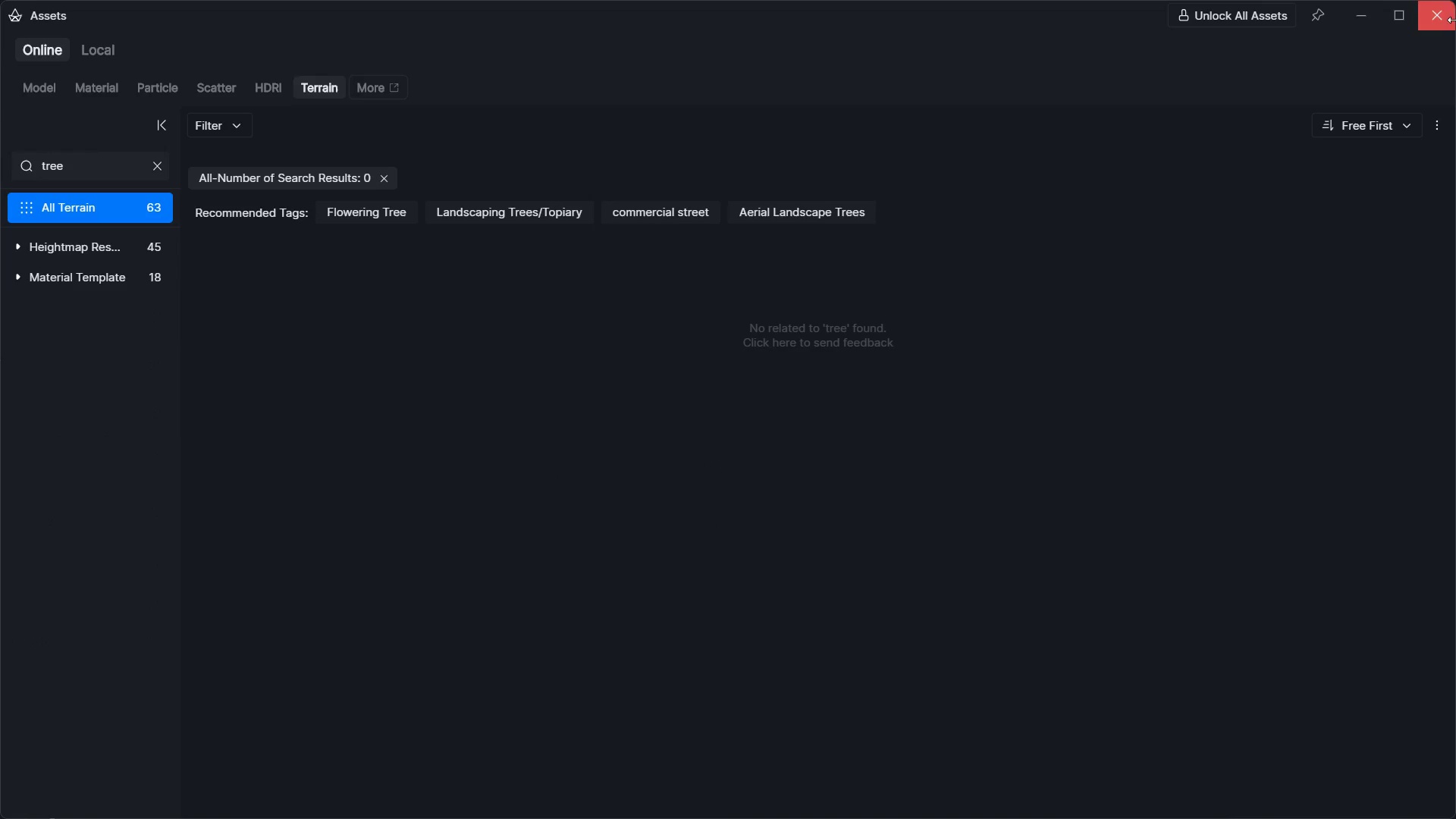 
double_click([1436, 14])
 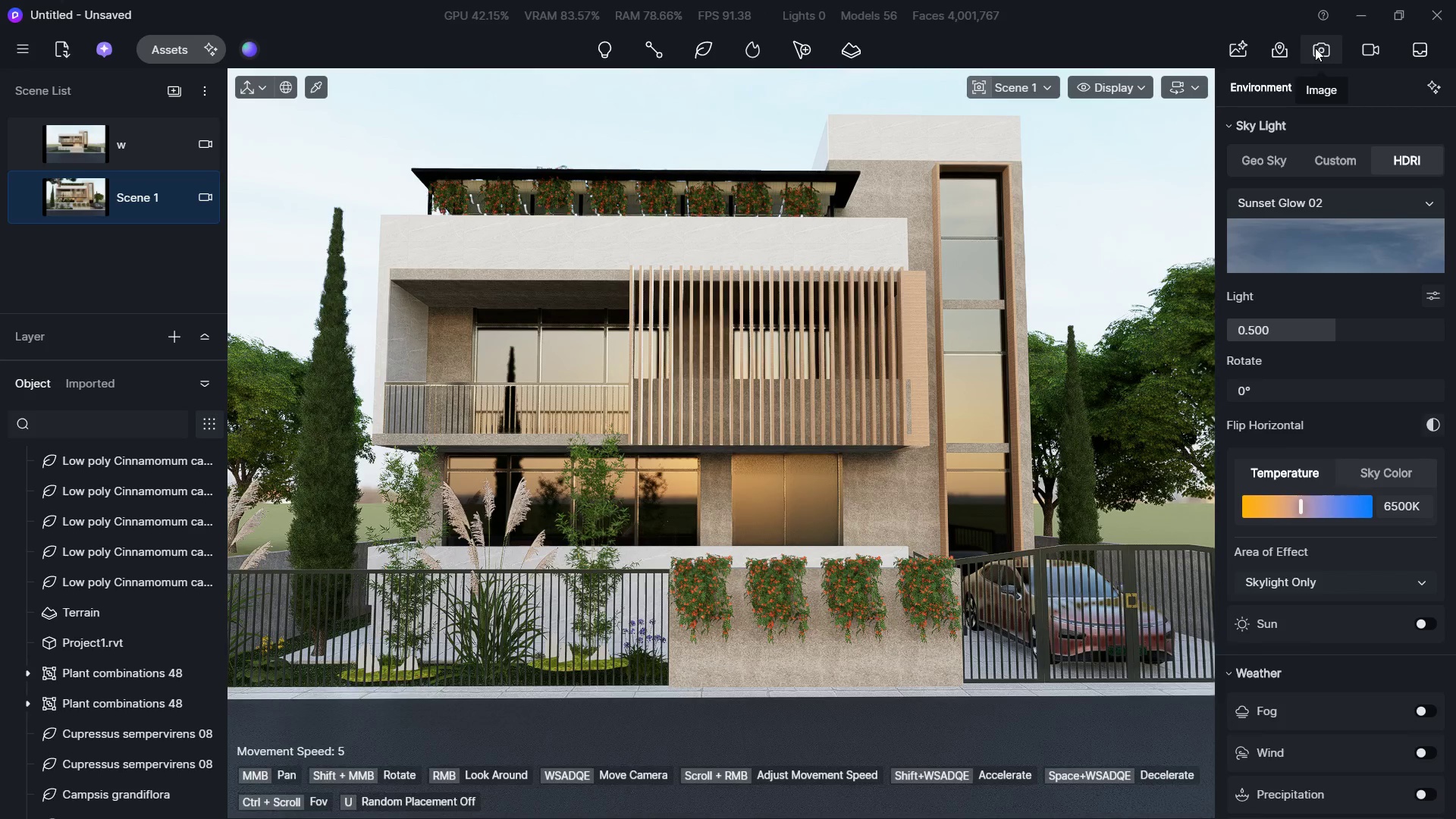 
left_click([1315, 48])
 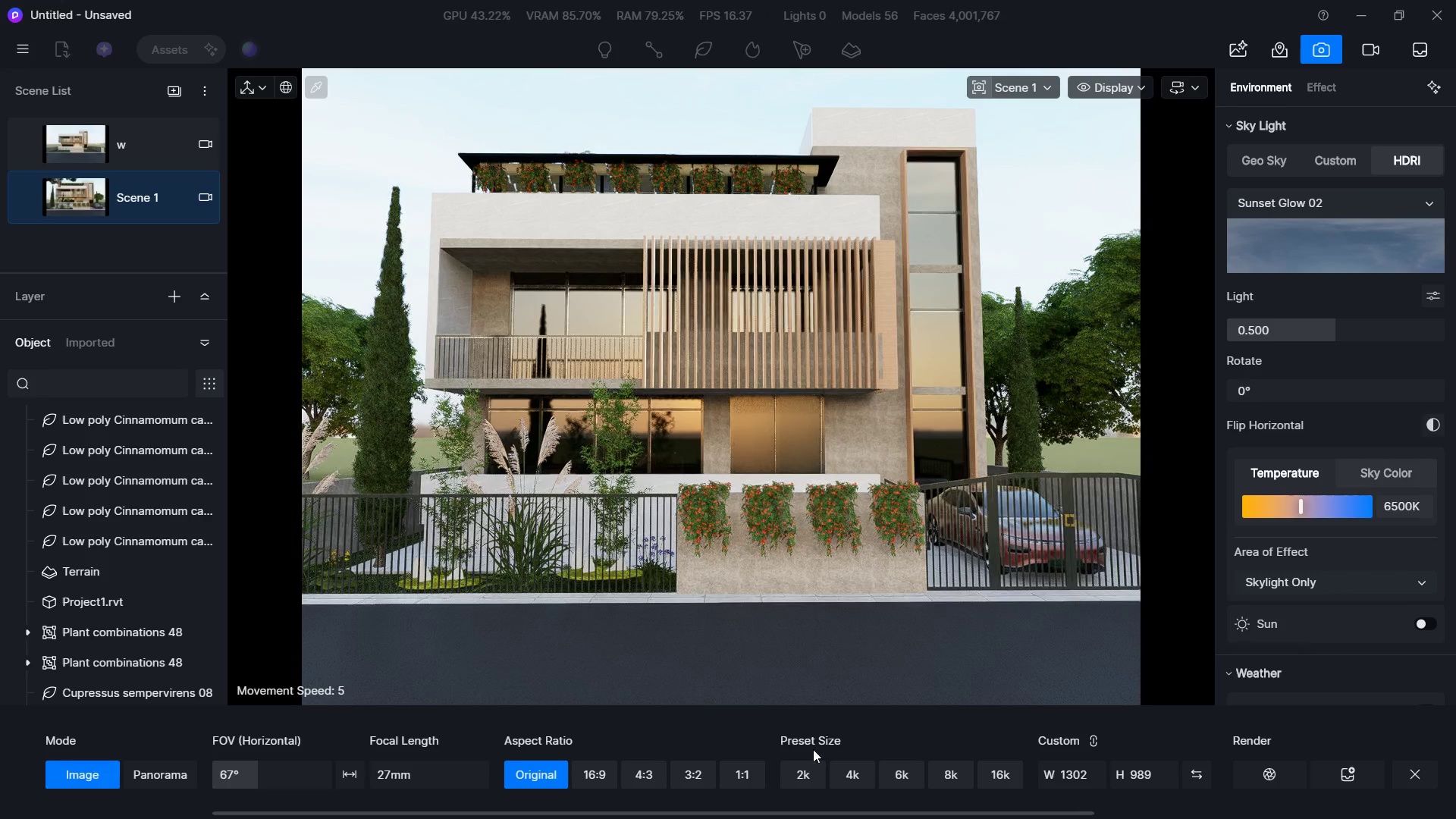 
key(Alt+Tab)
 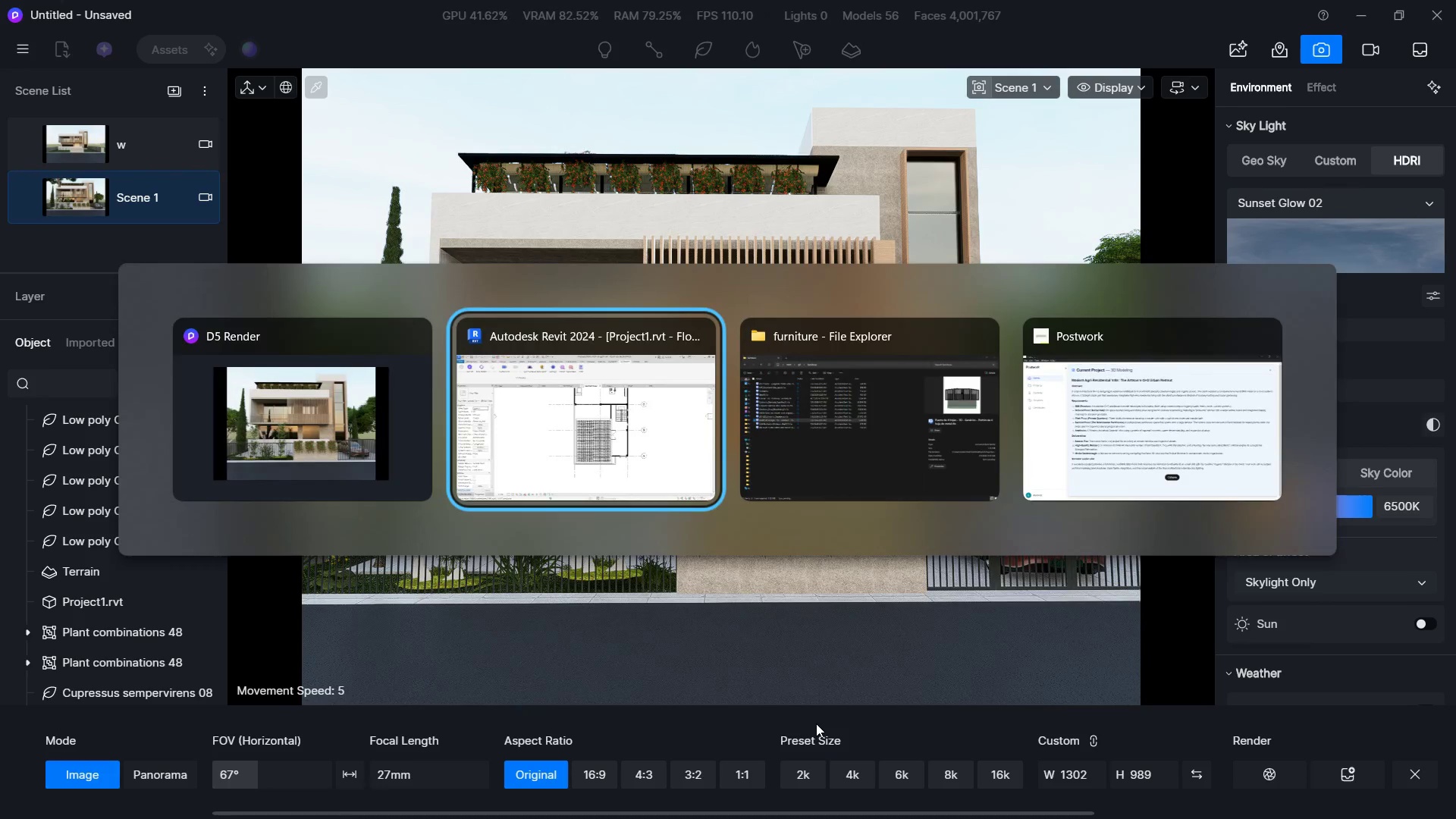 
key(Alt+Tab)
 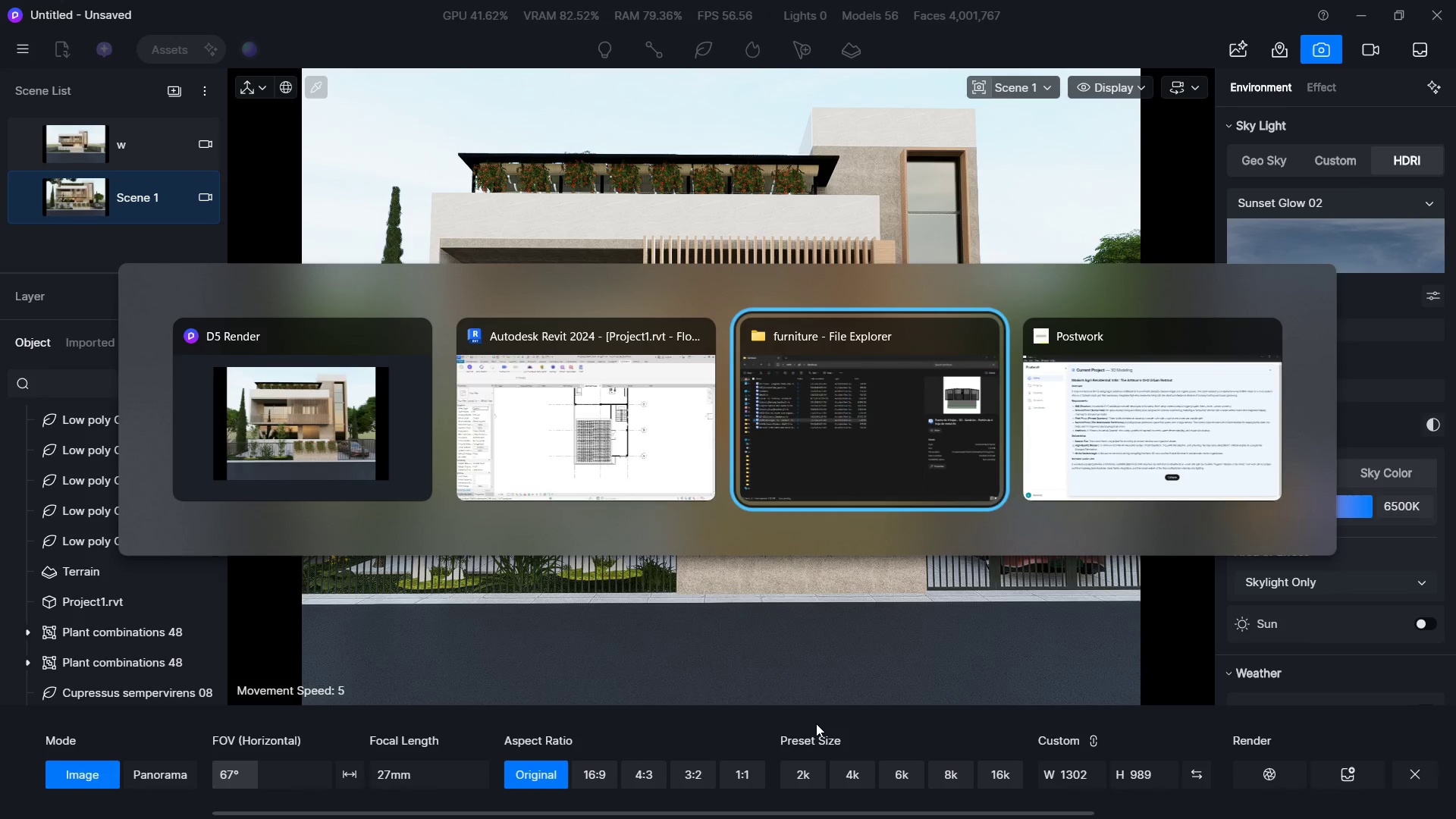 
key(Alt+Tab)